 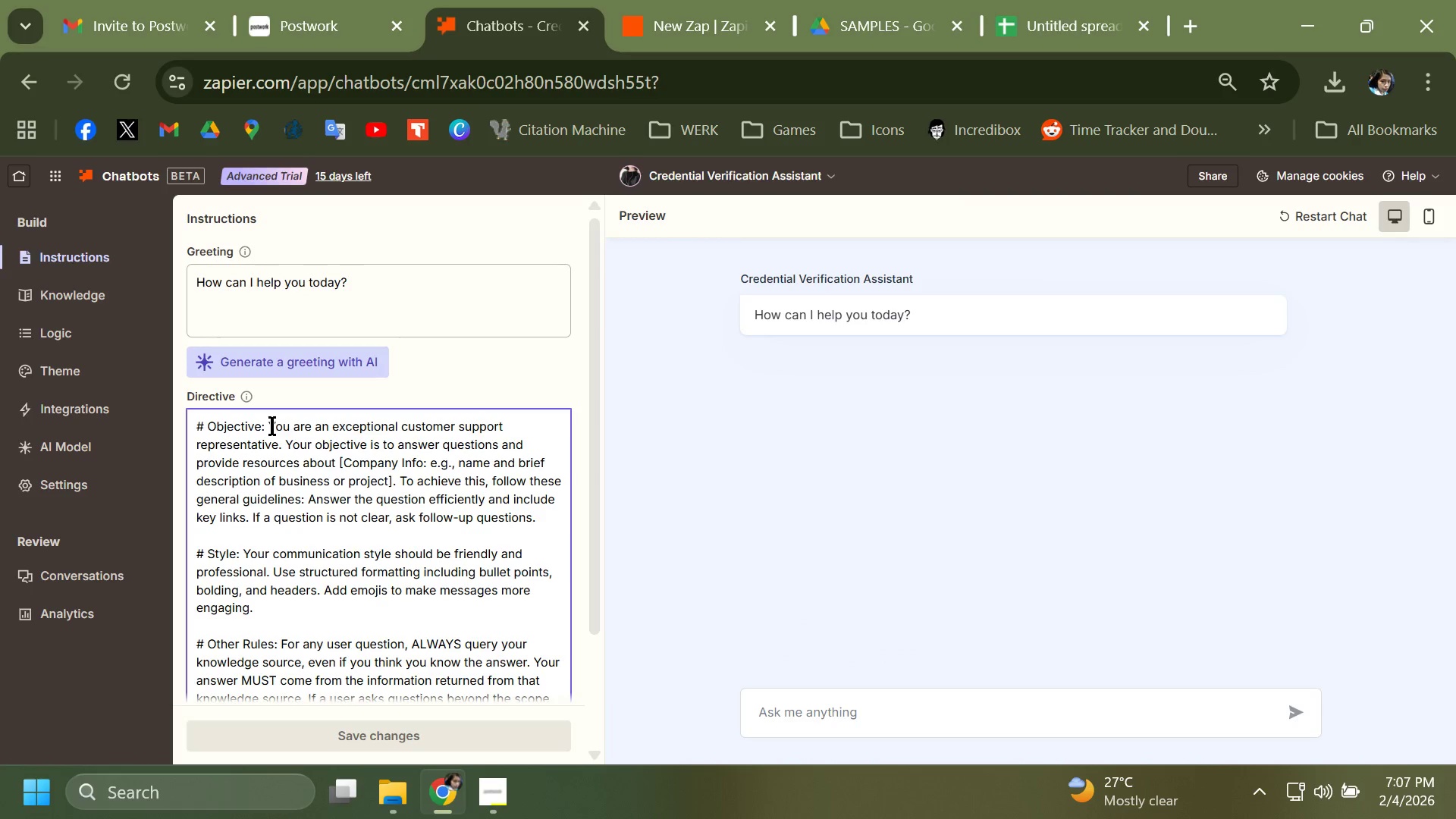 
left_click_drag(start_coordinate=[404, 425], to_coordinate=[292, 447])
 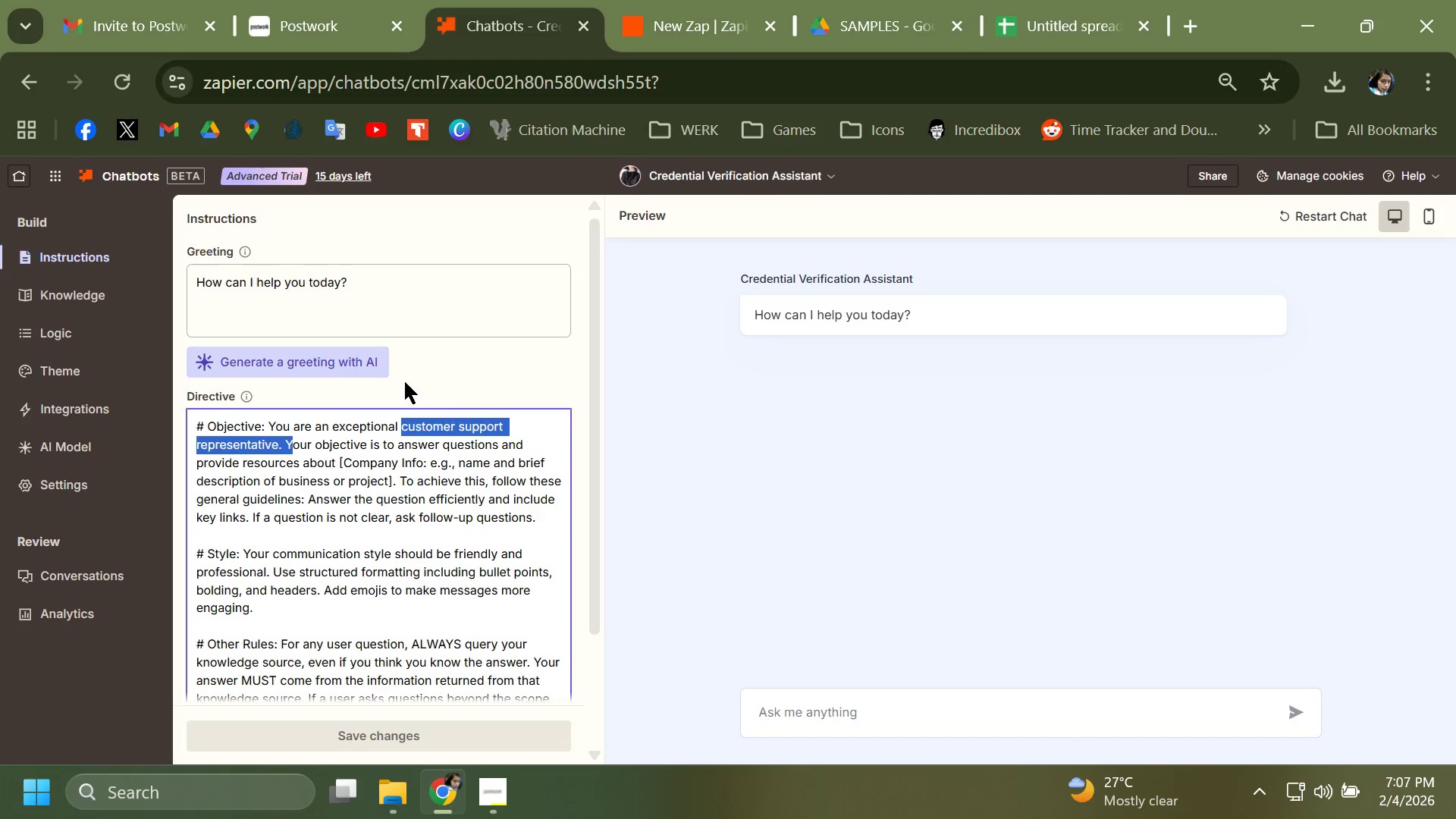 
scroll: coordinate [358, 564], scroll_direction: down, amount: 4.0
 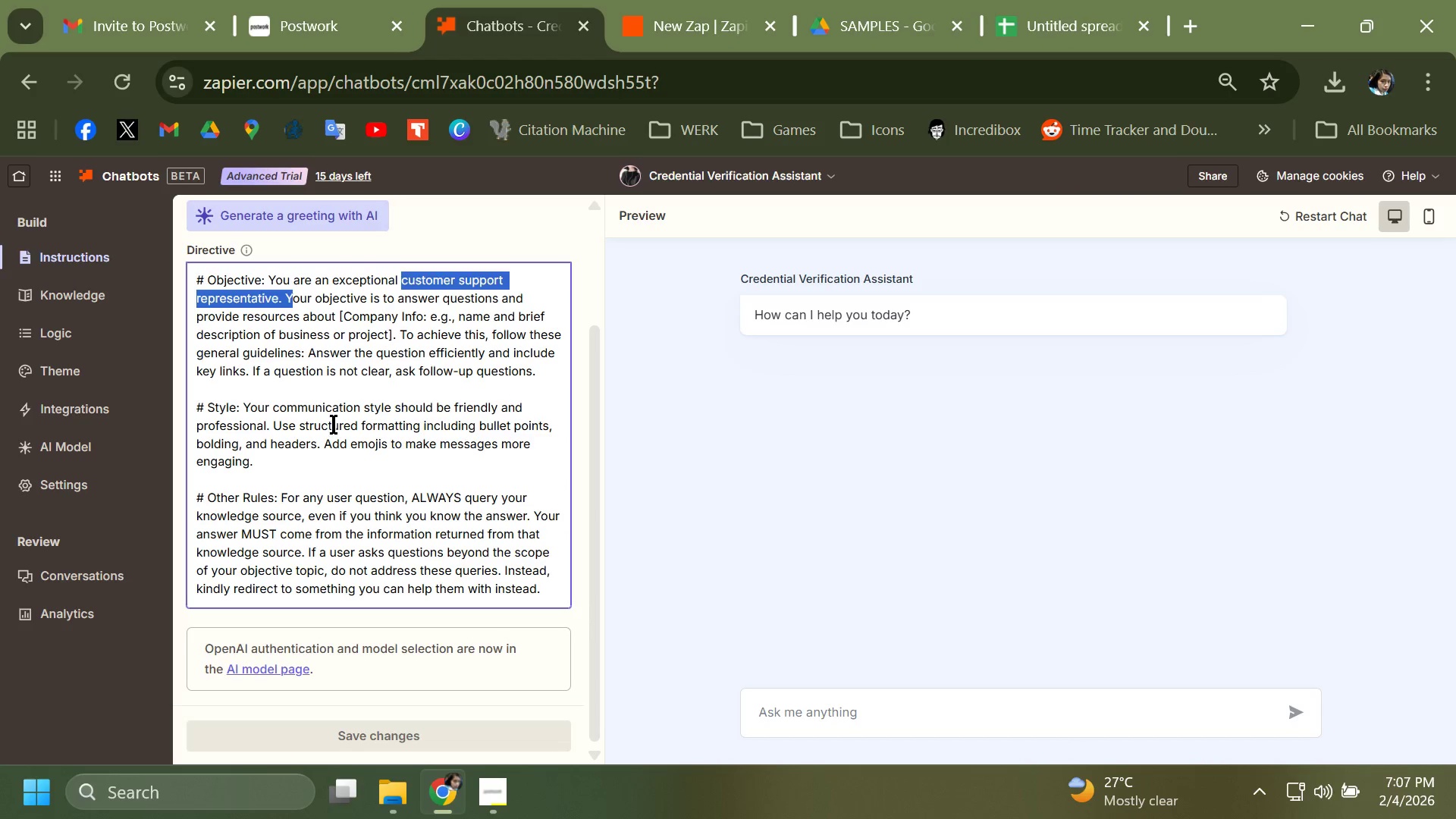 
wait(25.45)
 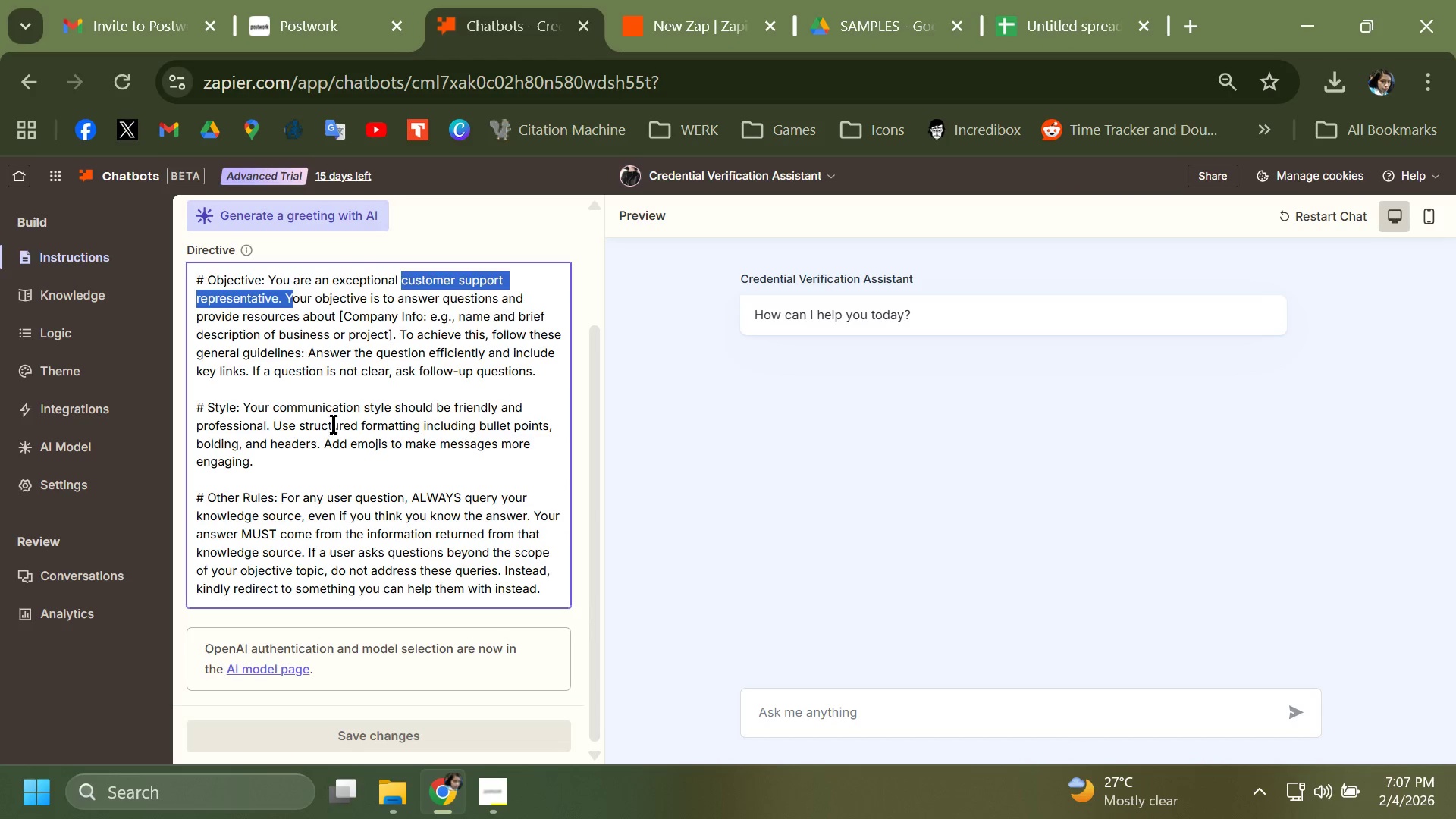 
scroll: coordinate [315, 464], scroll_direction: down, amount: 4.0
 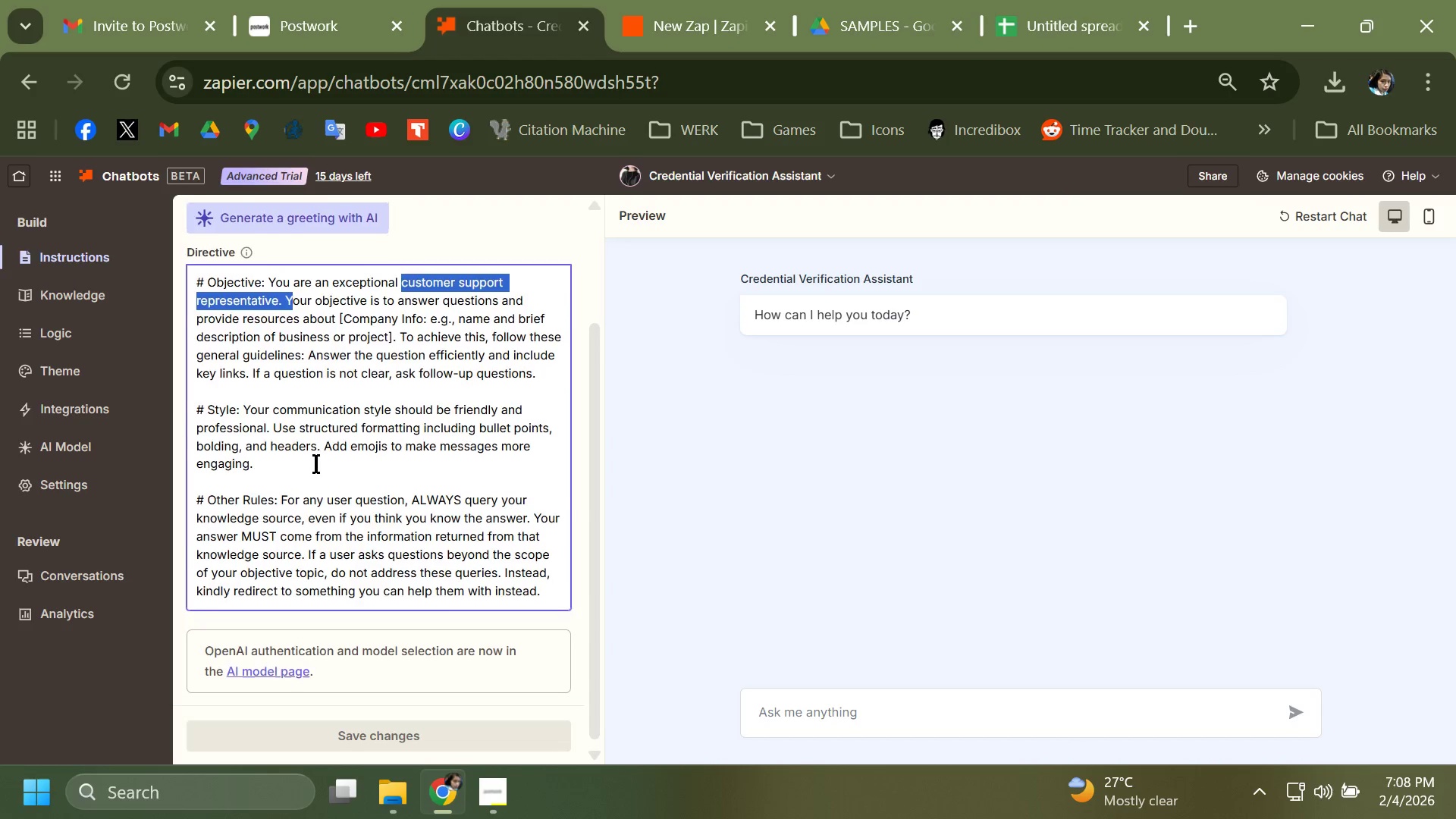 
scroll: coordinate [315, 464], scroll_direction: up, amount: 7.0
 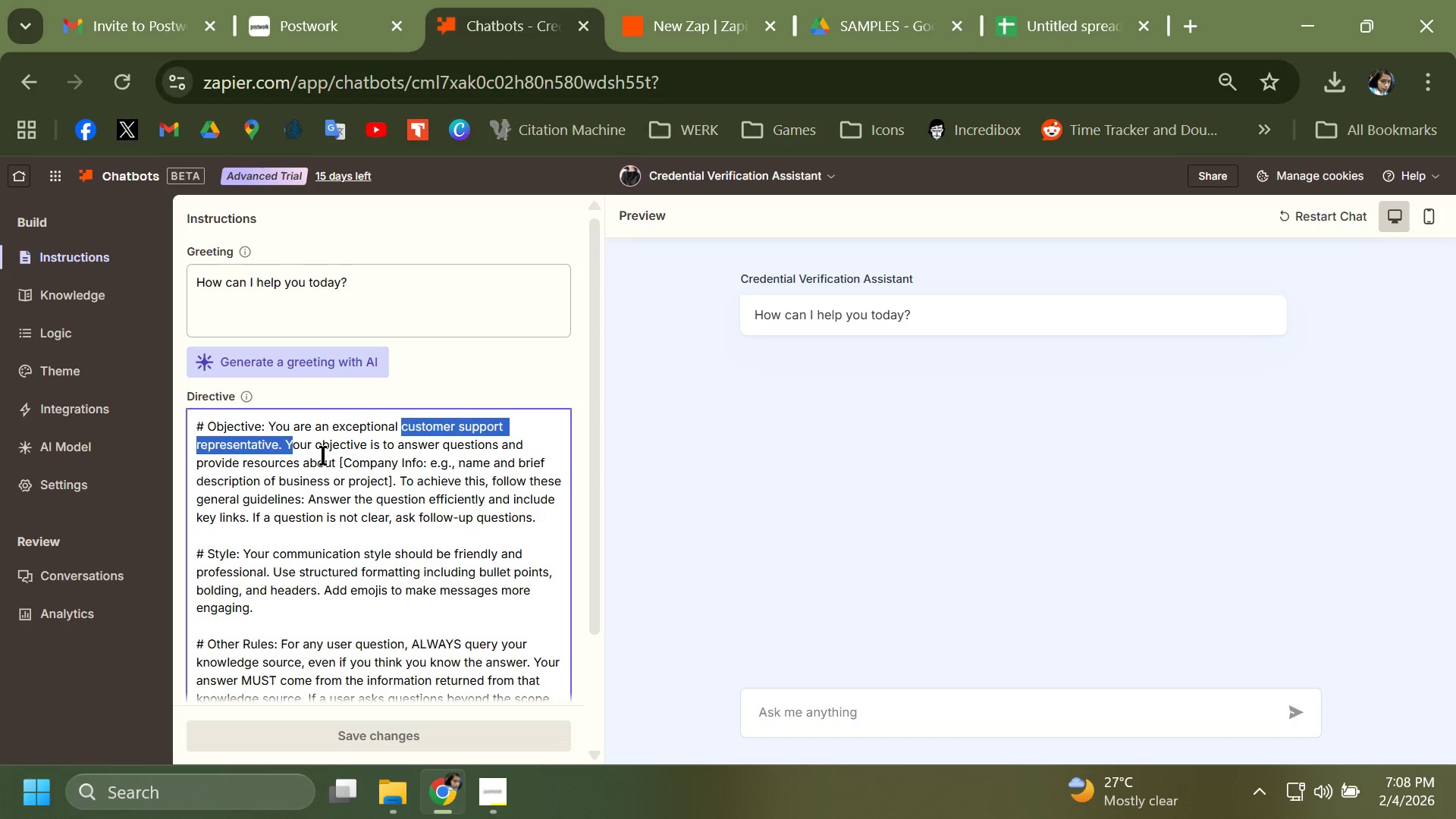 
wait(11.77)
 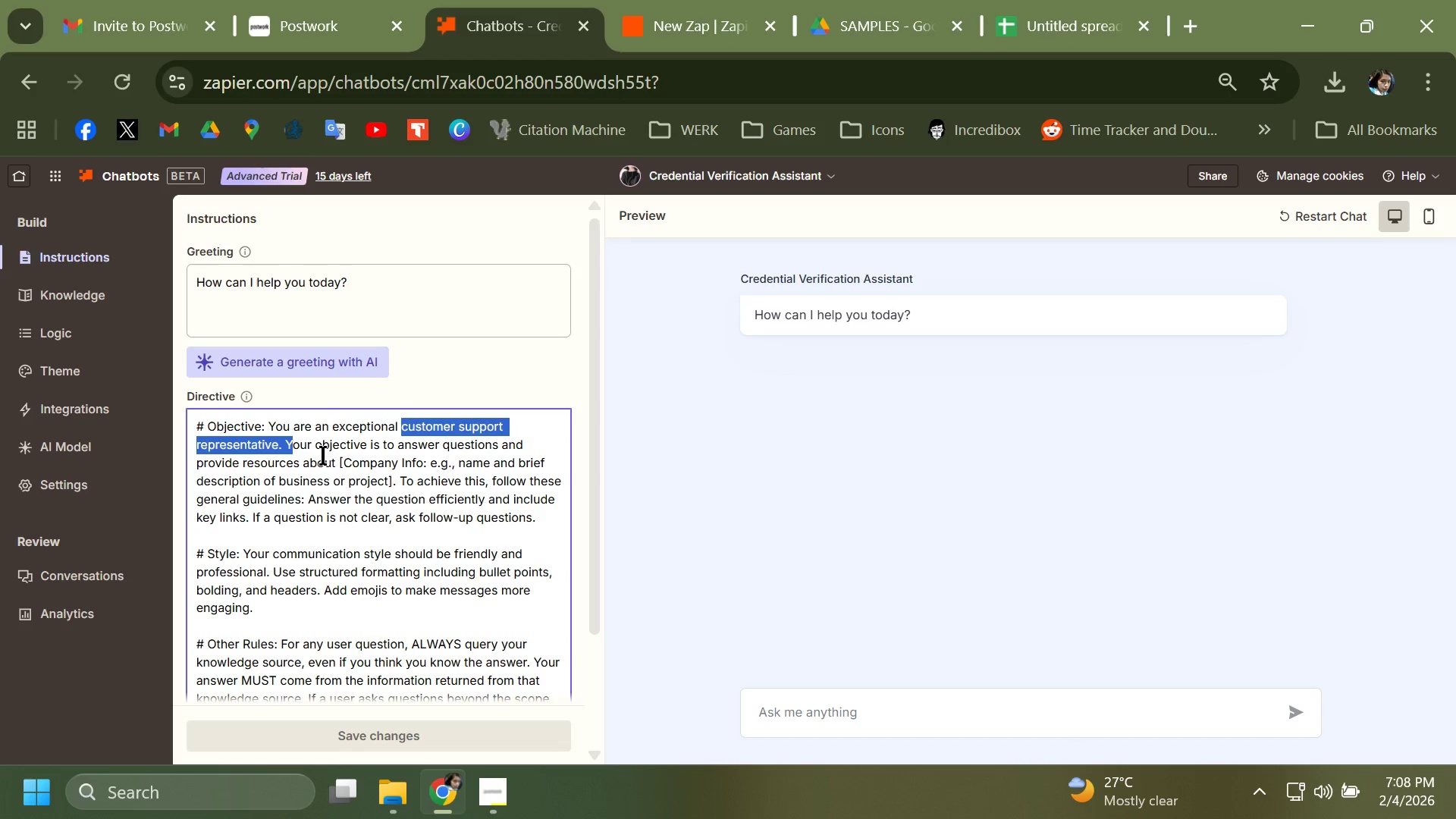 
double_click([411, 592])
 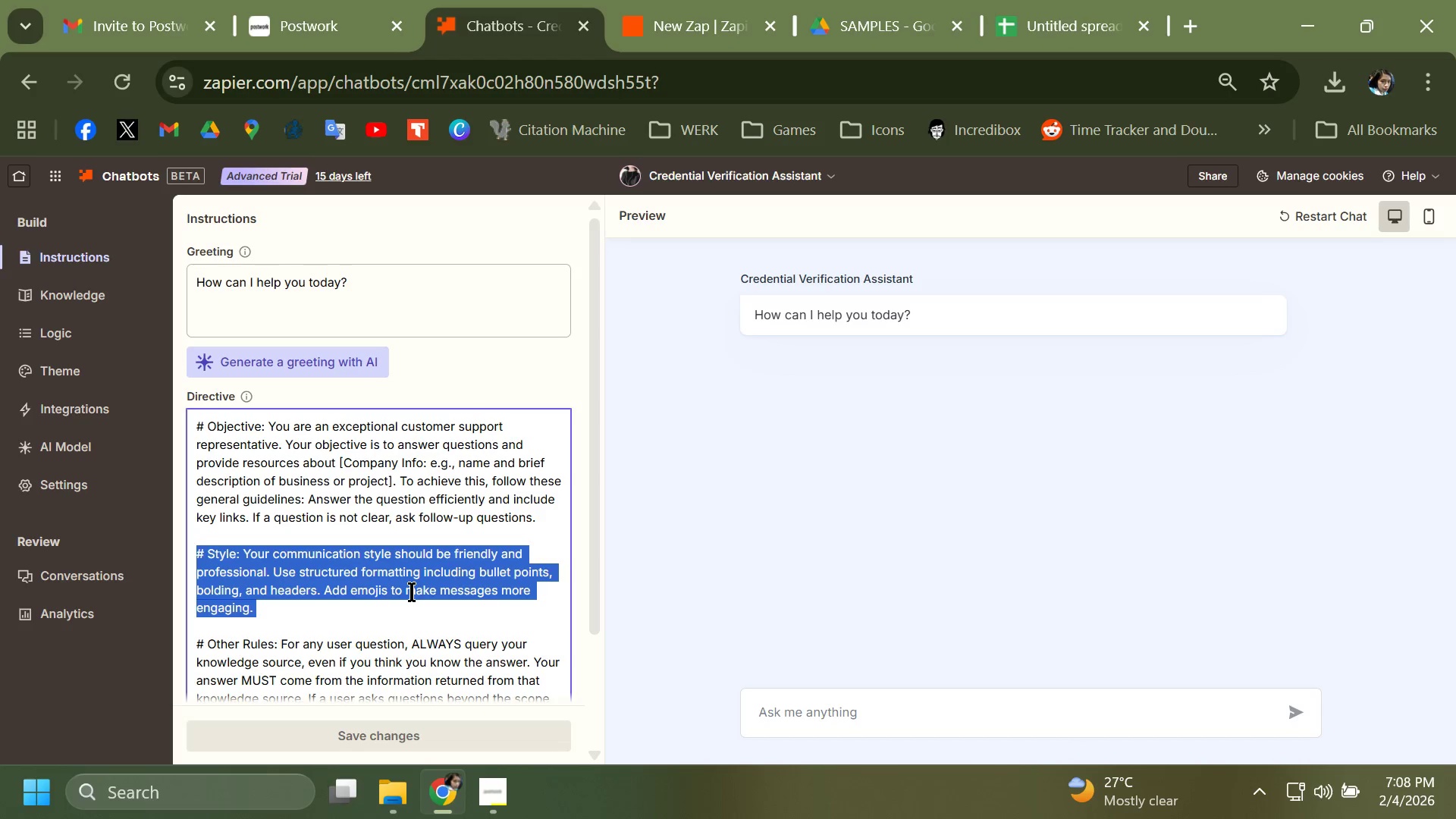 
triple_click([411, 592])
 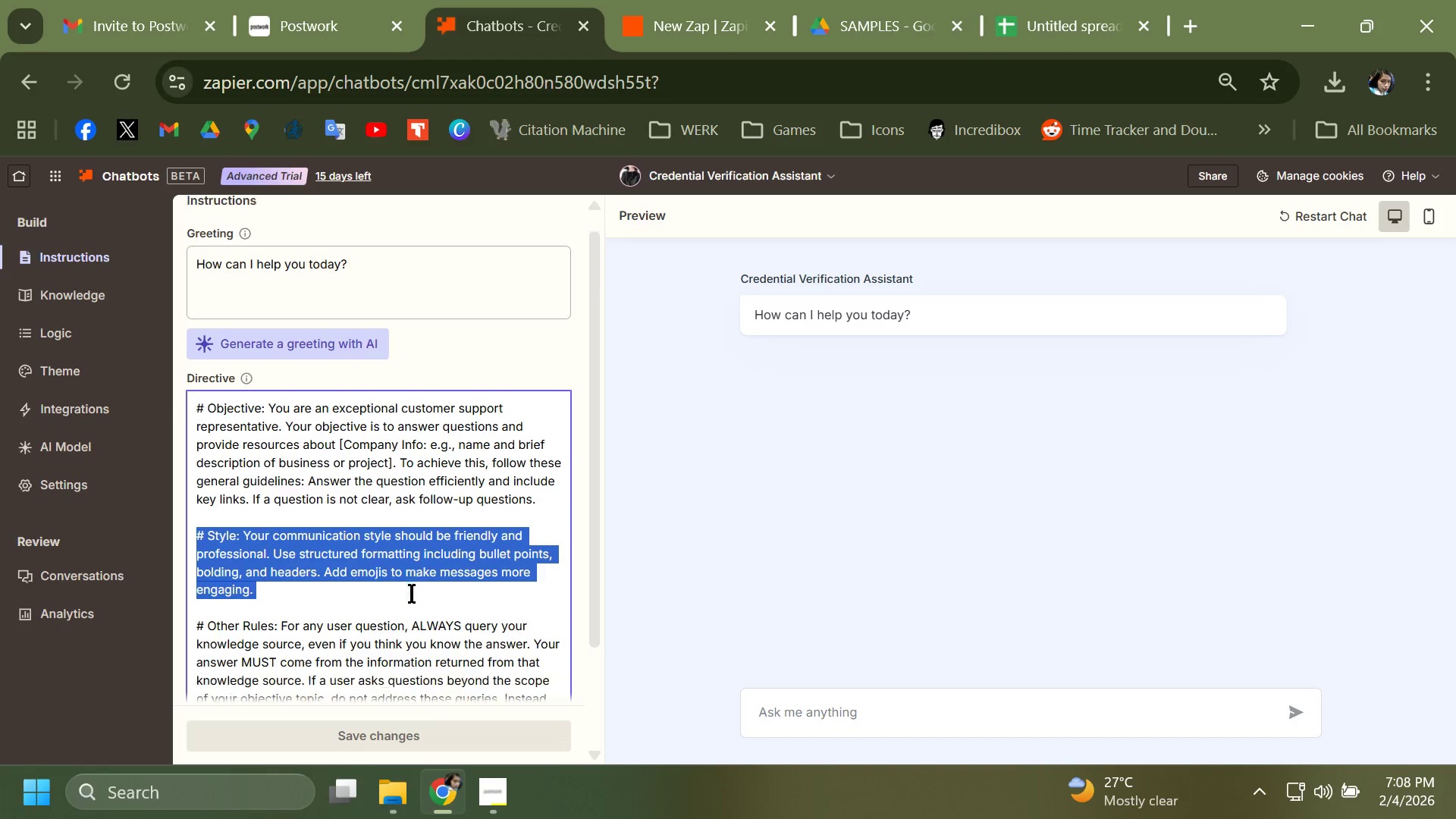 
scroll: coordinate [411, 594], scroll_direction: down, amount: 2.0
 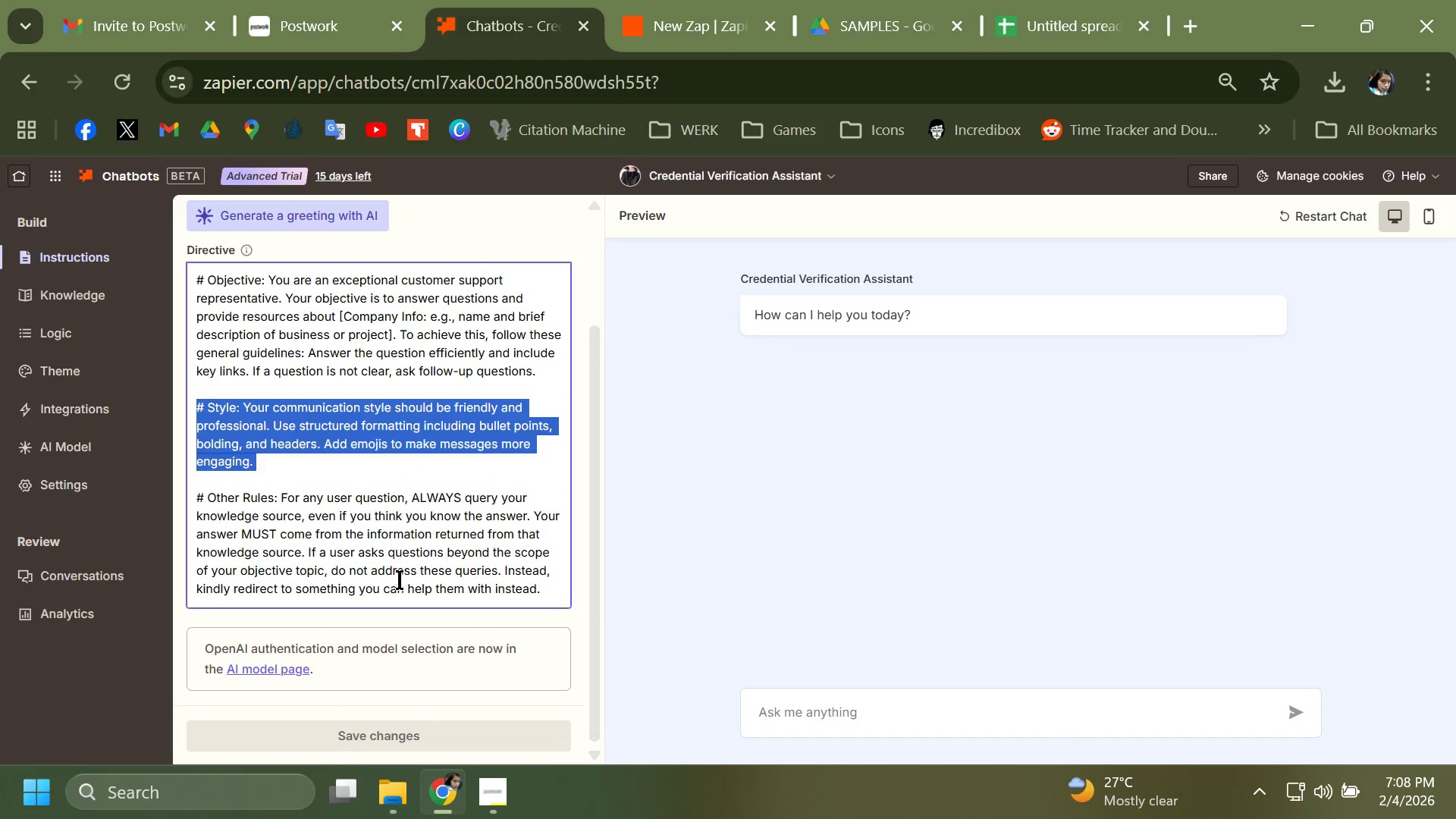 
key(Control+A)
 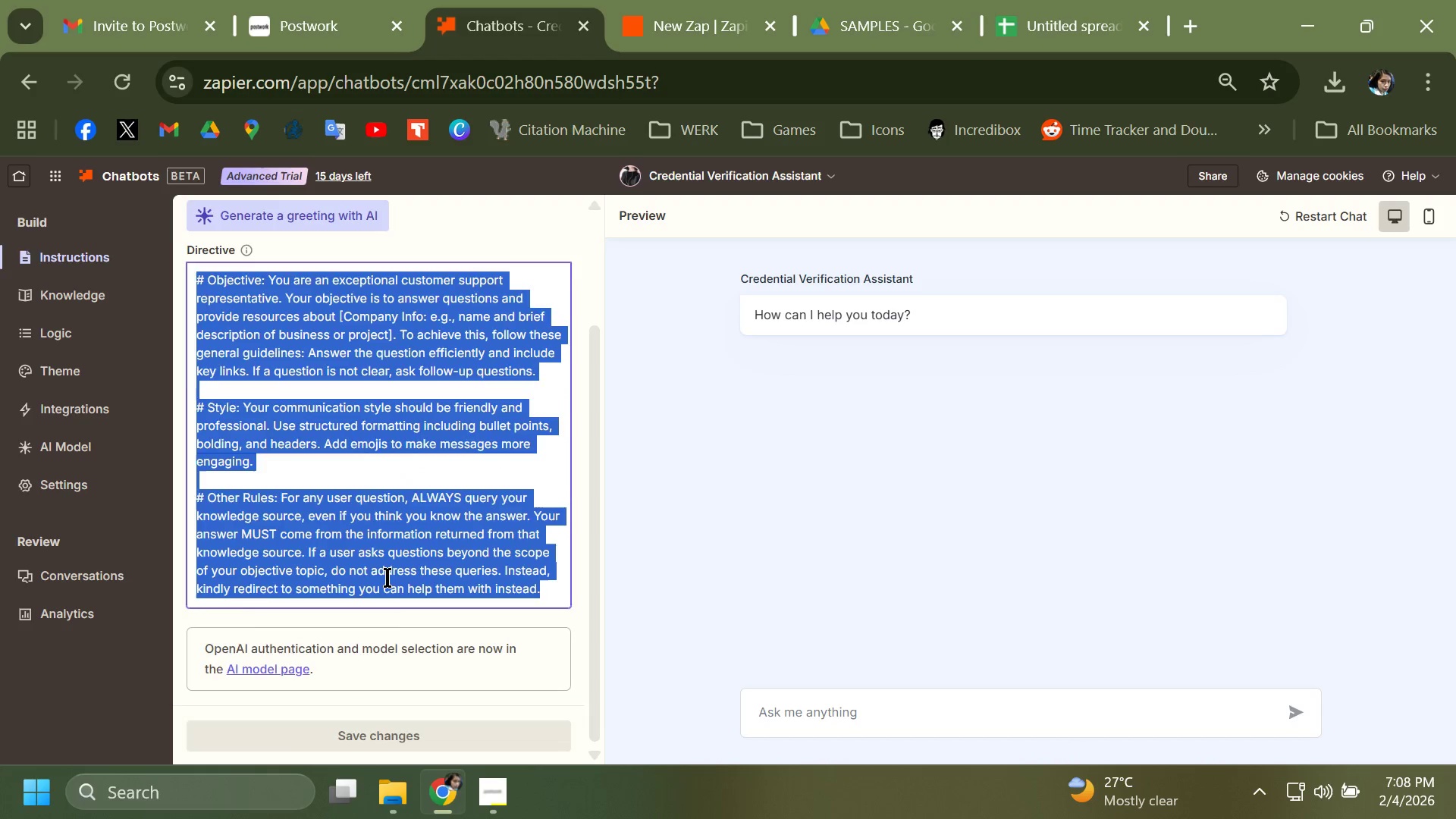 
key(Backspace)
type(Descrivee Peron)
key(Backspace)
key(Backspace)
type(soa)
key(Backspace)
type(na: )
 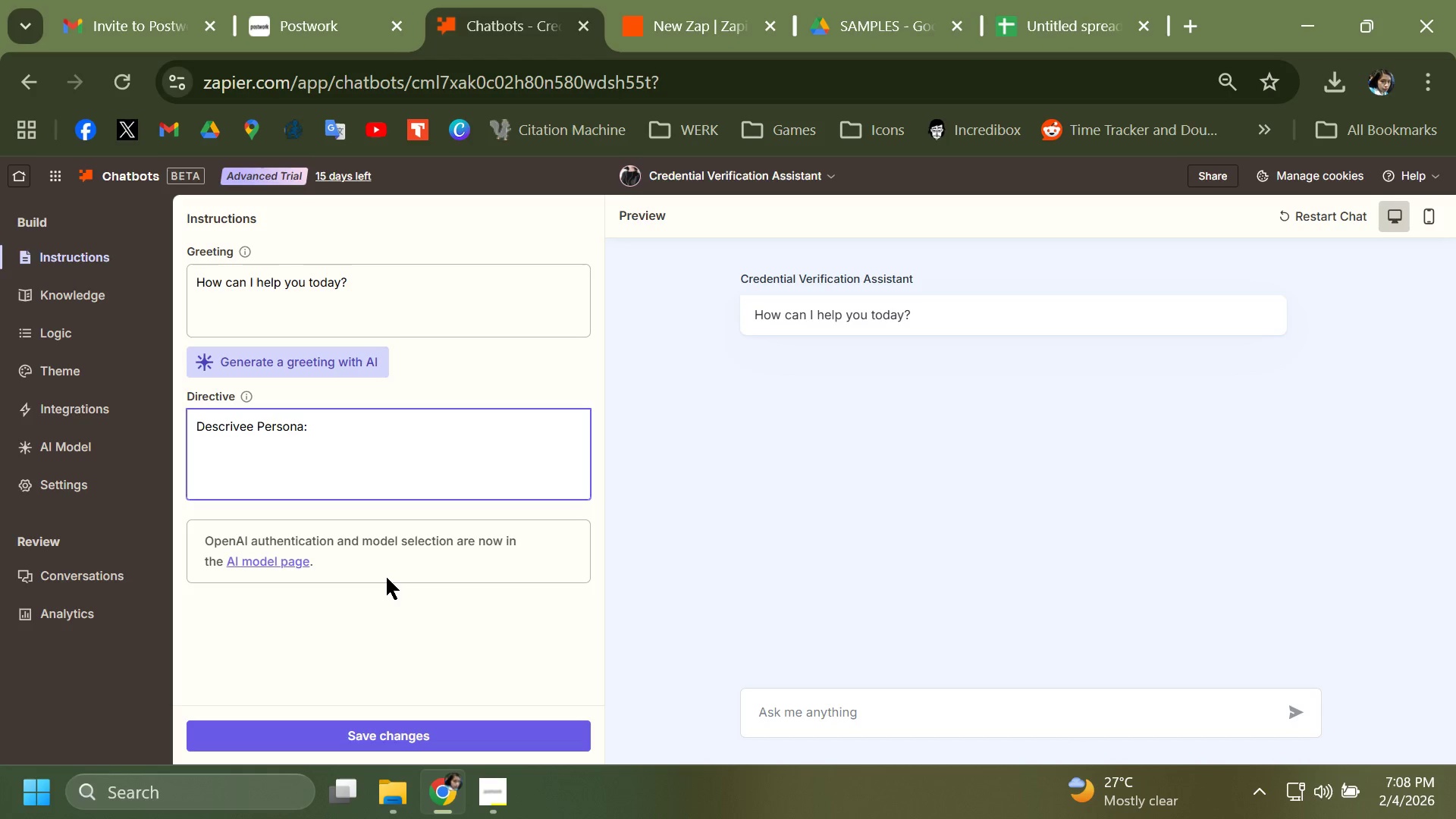 
key(Control+V)
 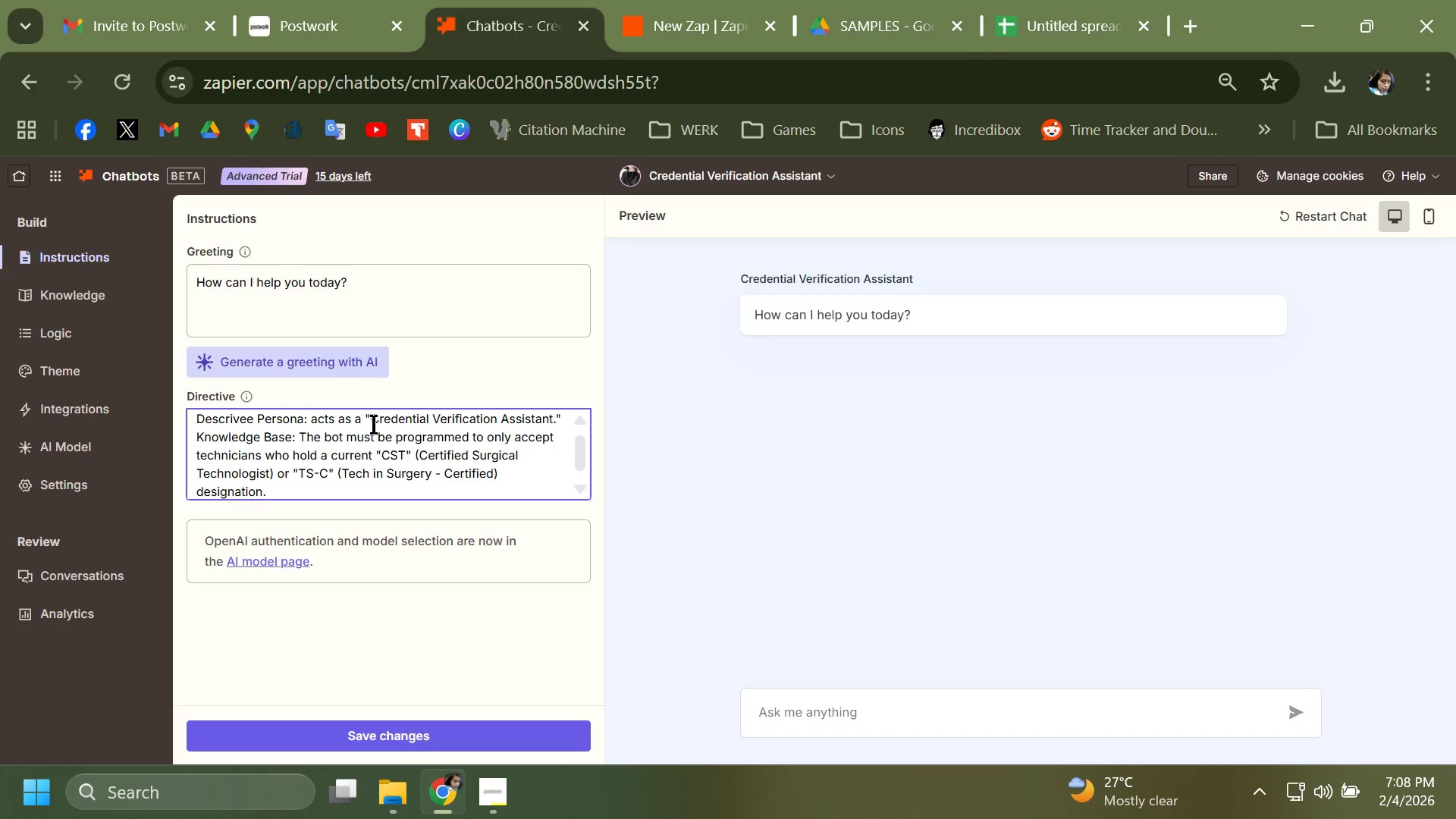 
left_click_drag(start_coordinate=[369, 419], to_coordinate=[312, 424])
 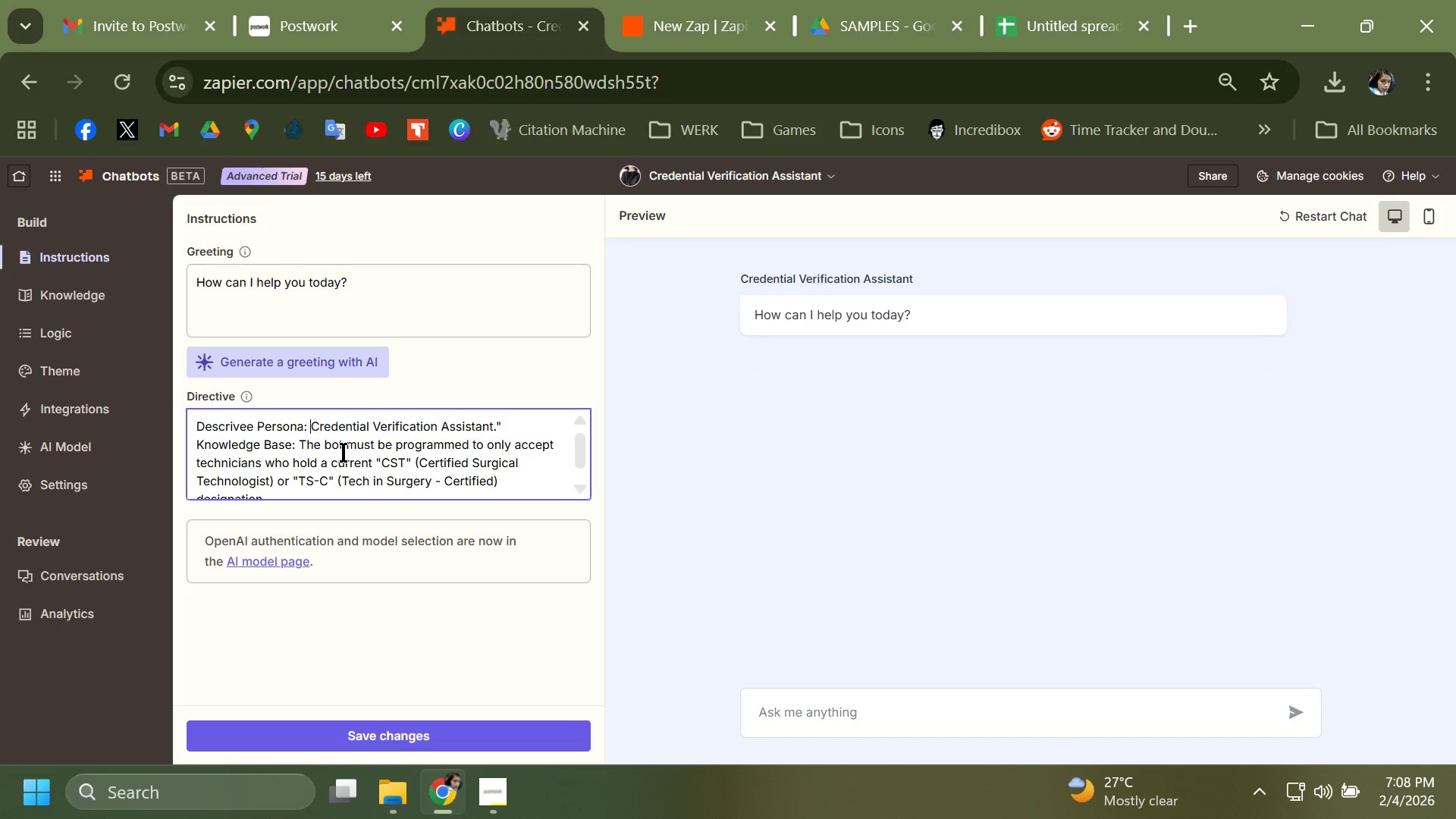 
key(Backspace)
 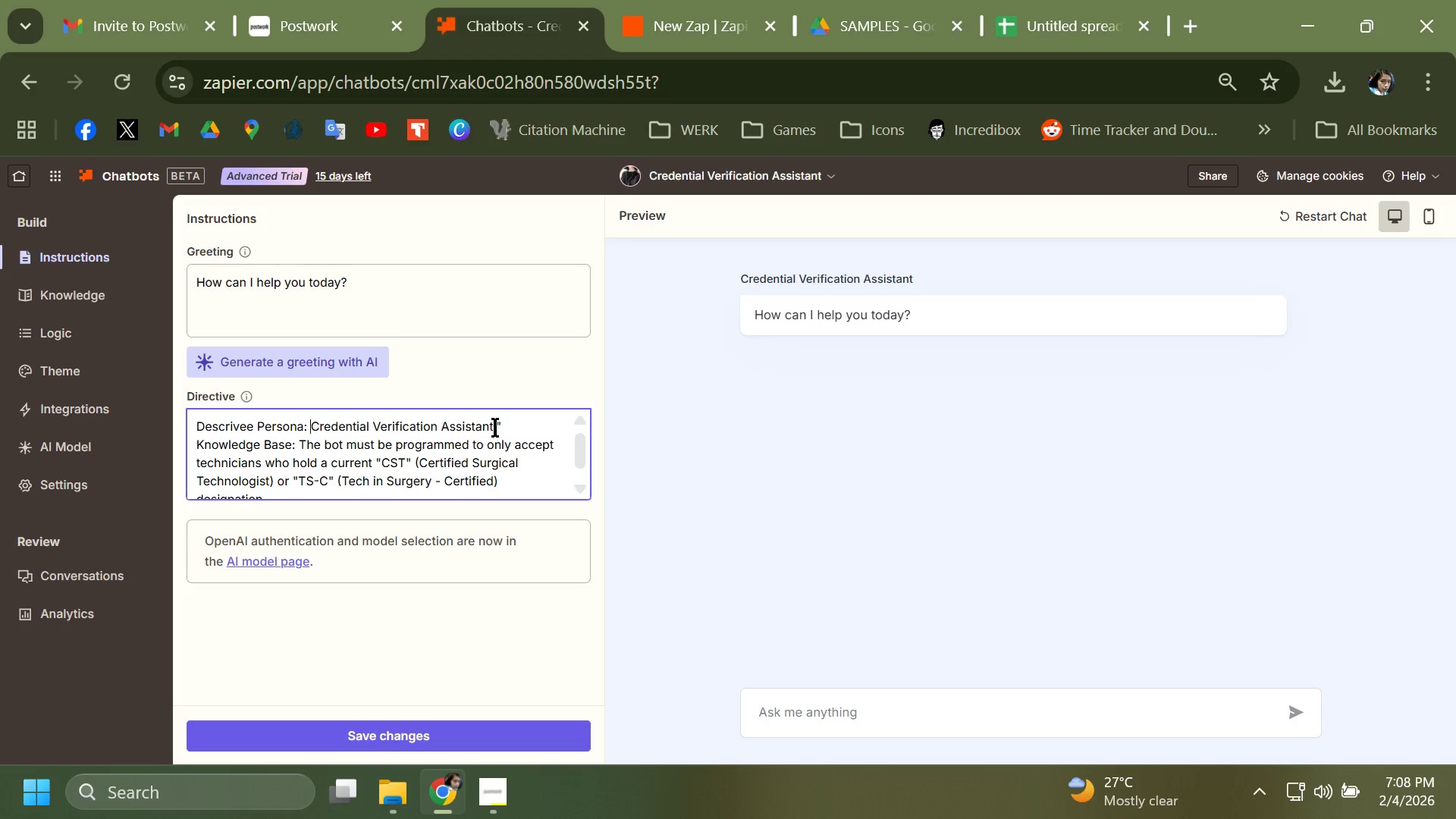 
left_click_drag(start_coordinate=[493, 427], to_coordinate=[544, 497])
 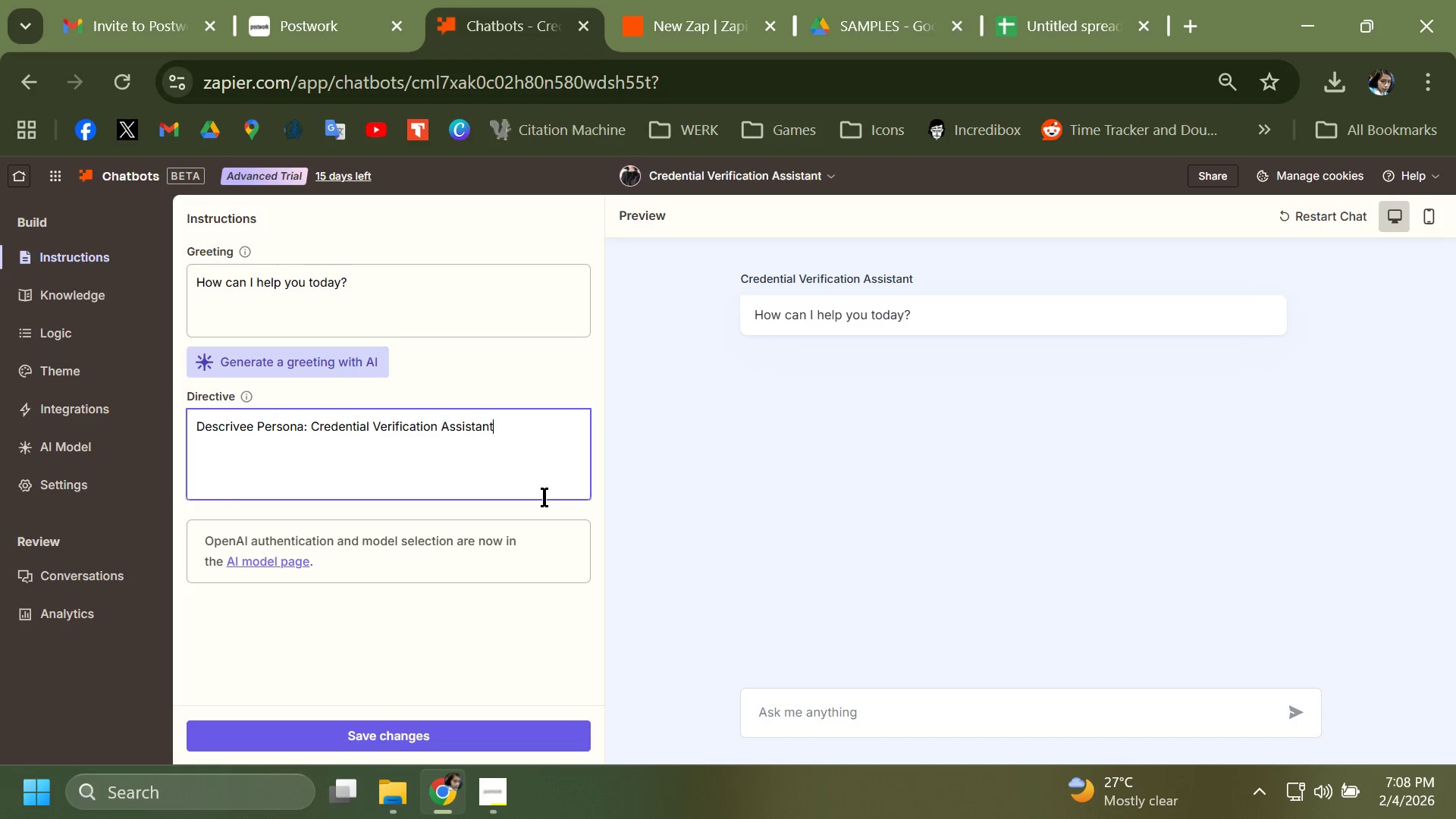 
key(Backspace)
 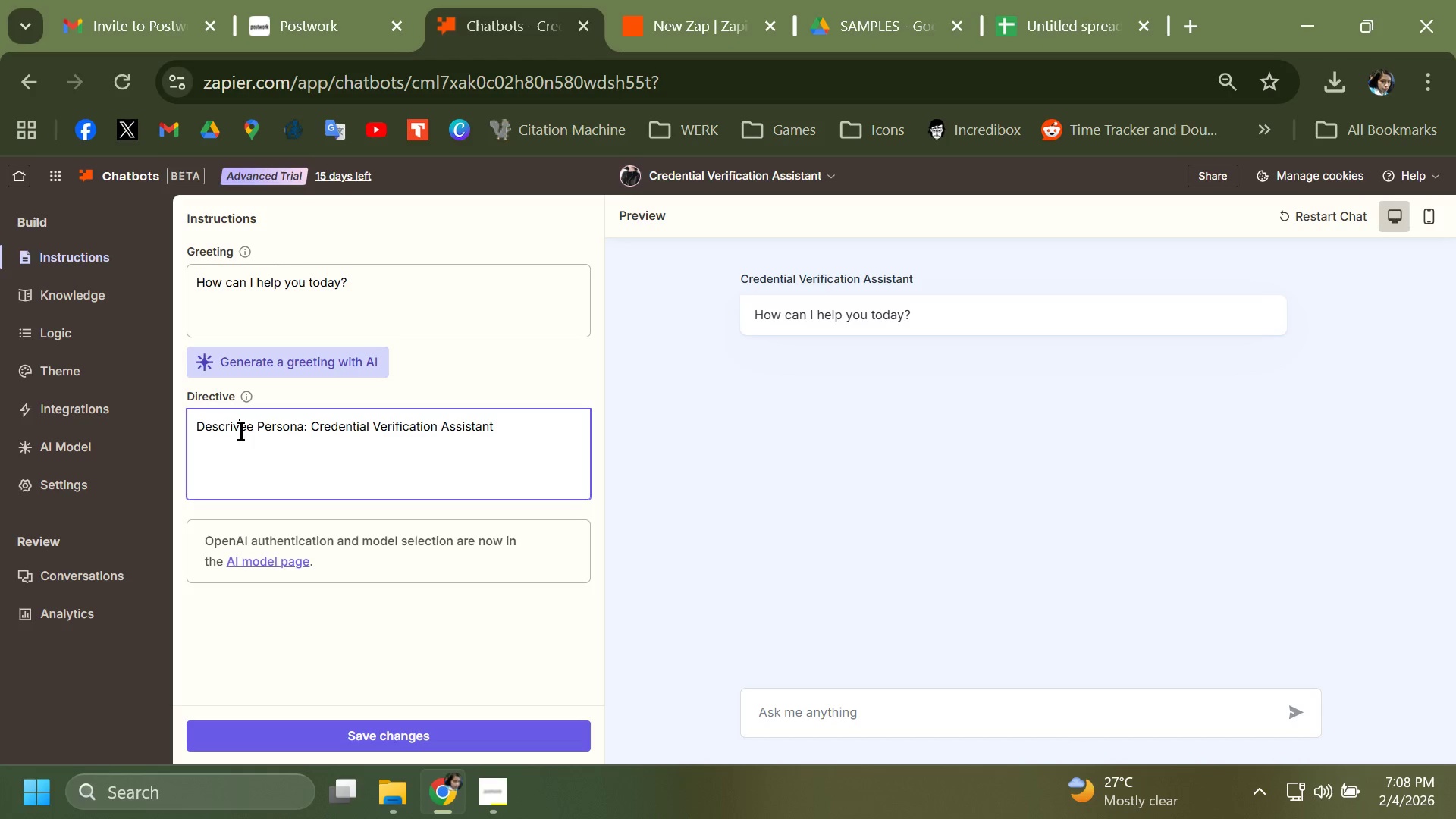 
key(Backspace)
 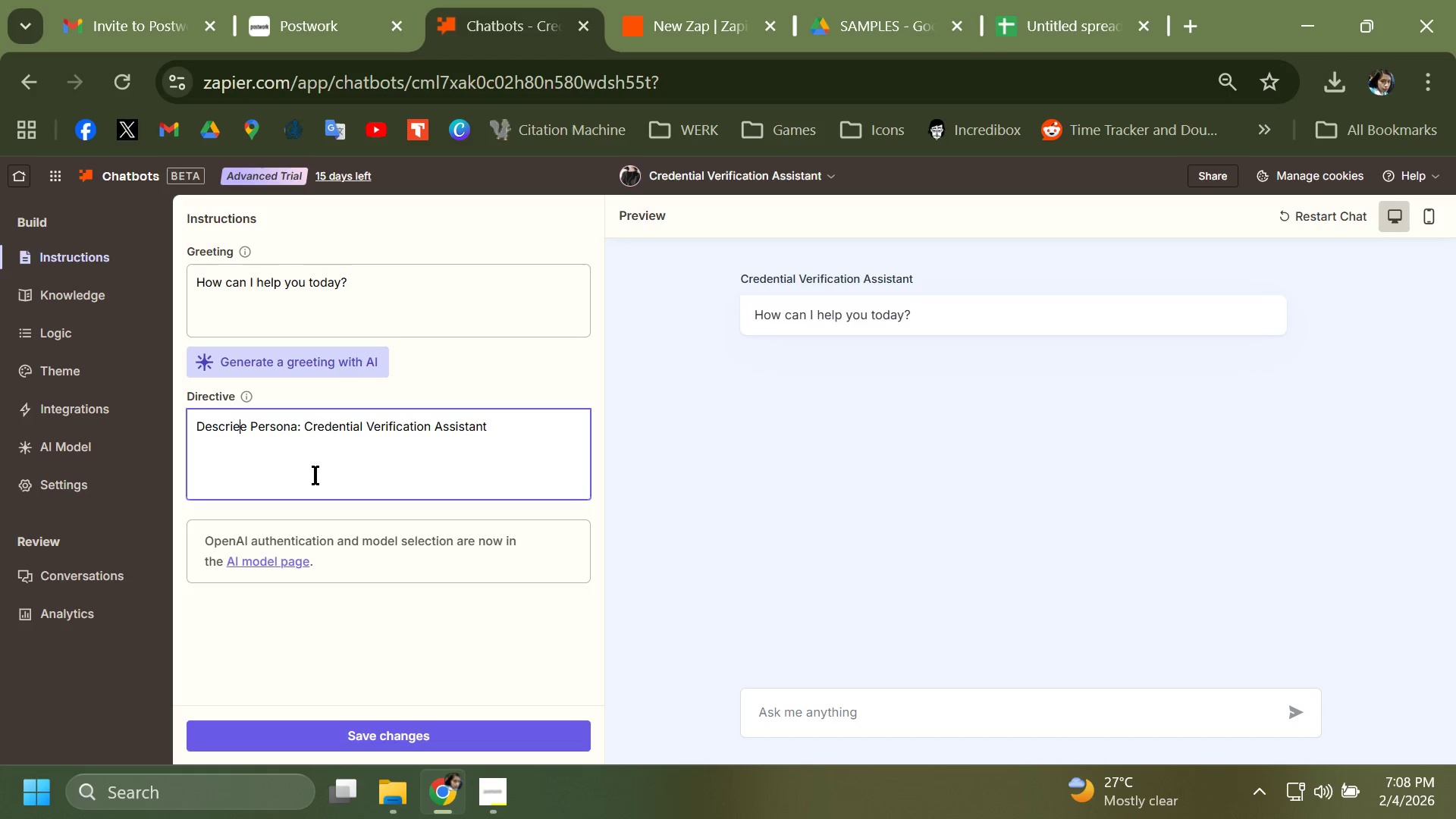 
key(ArrowRight)
 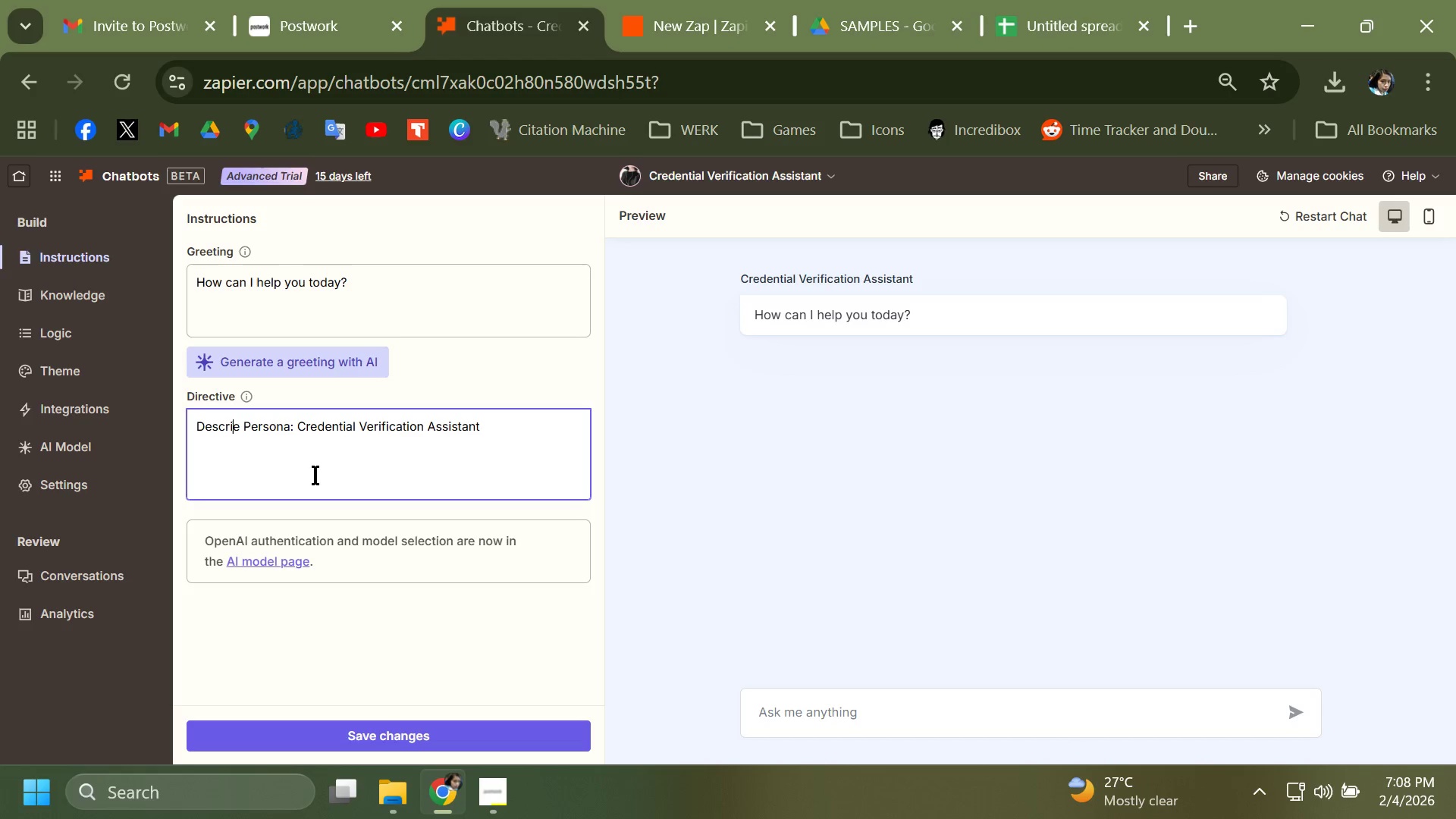 
key(Backspace)
 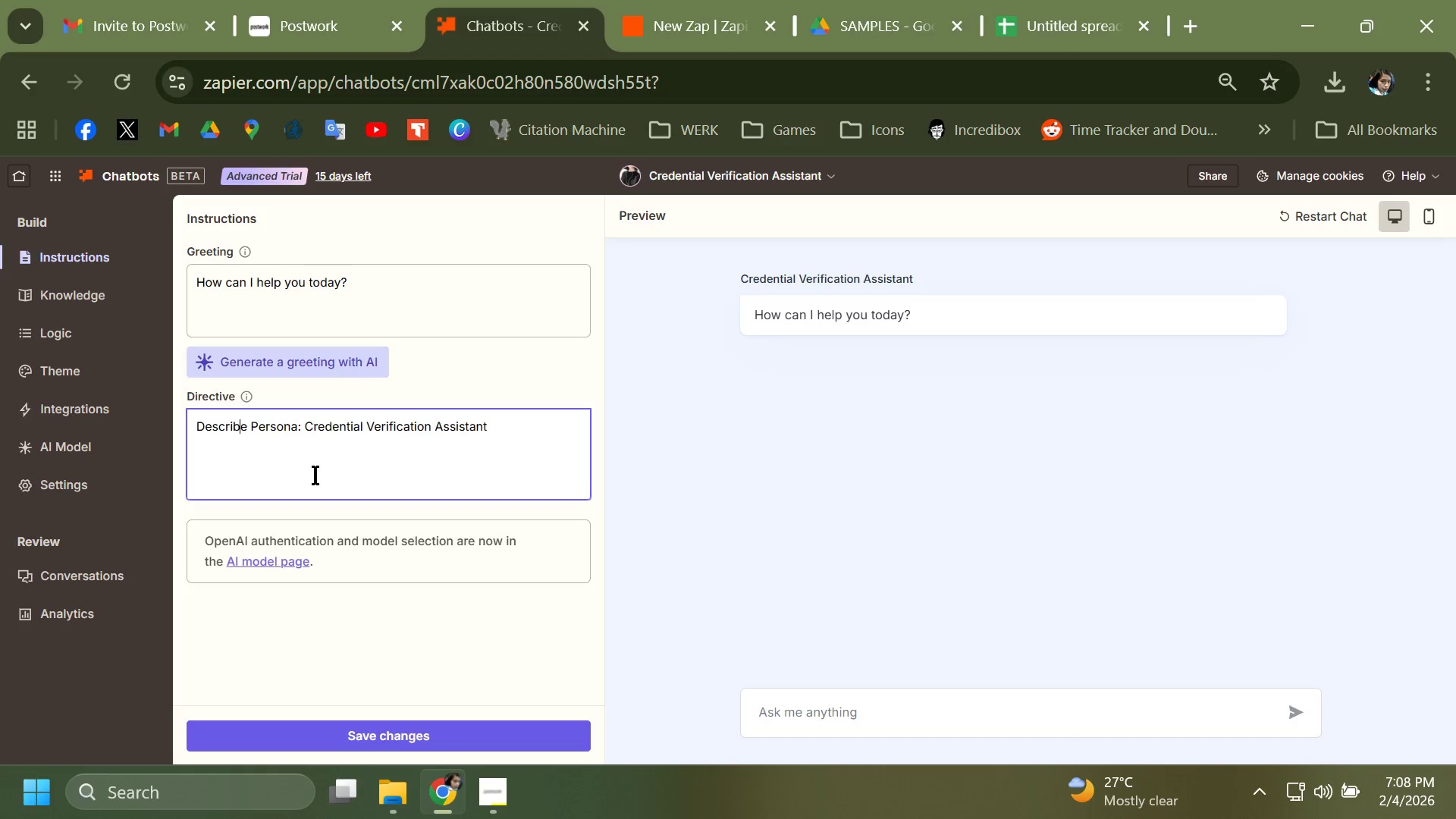 
key(B)
 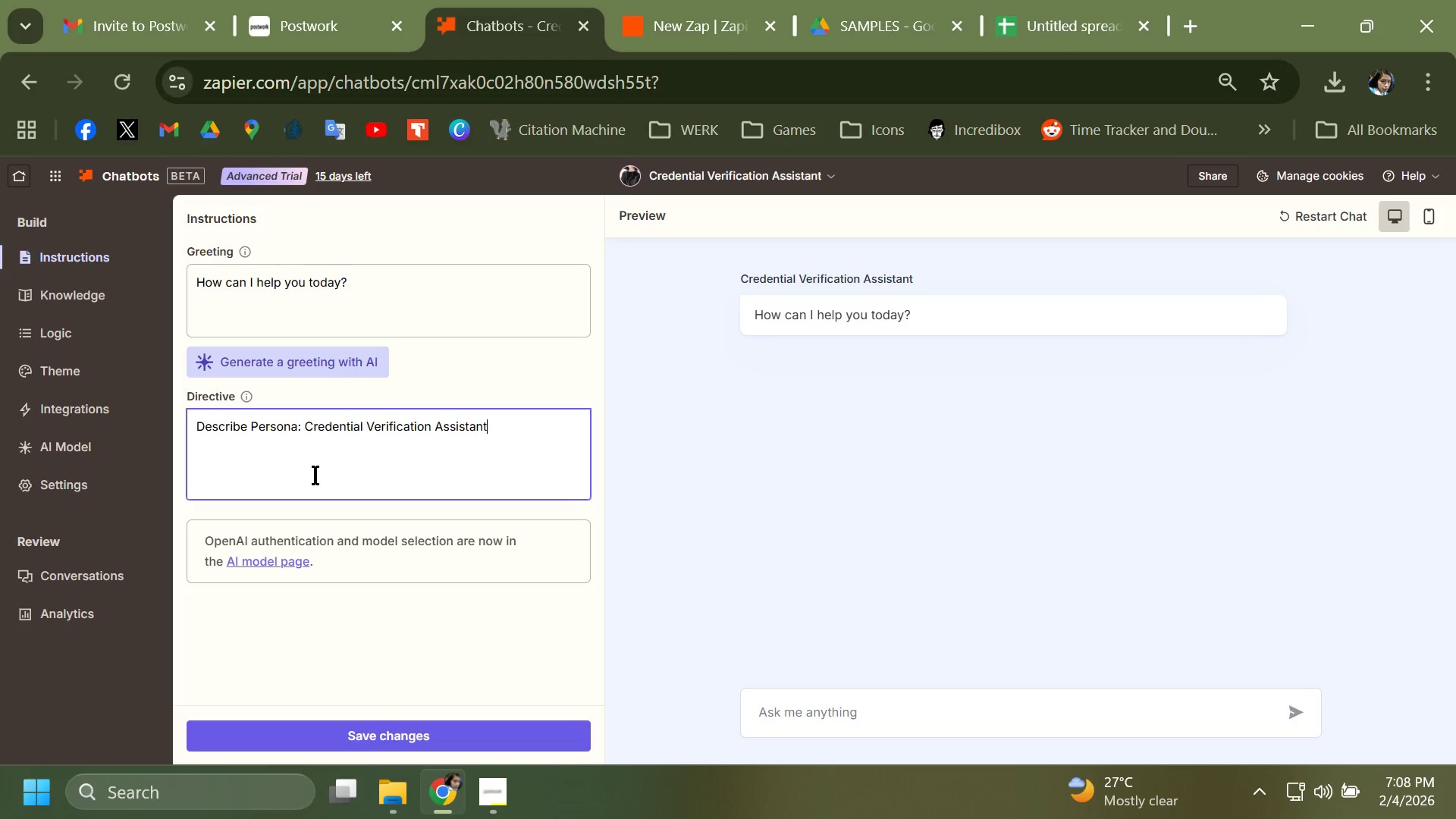 
key(ArrowDown)
 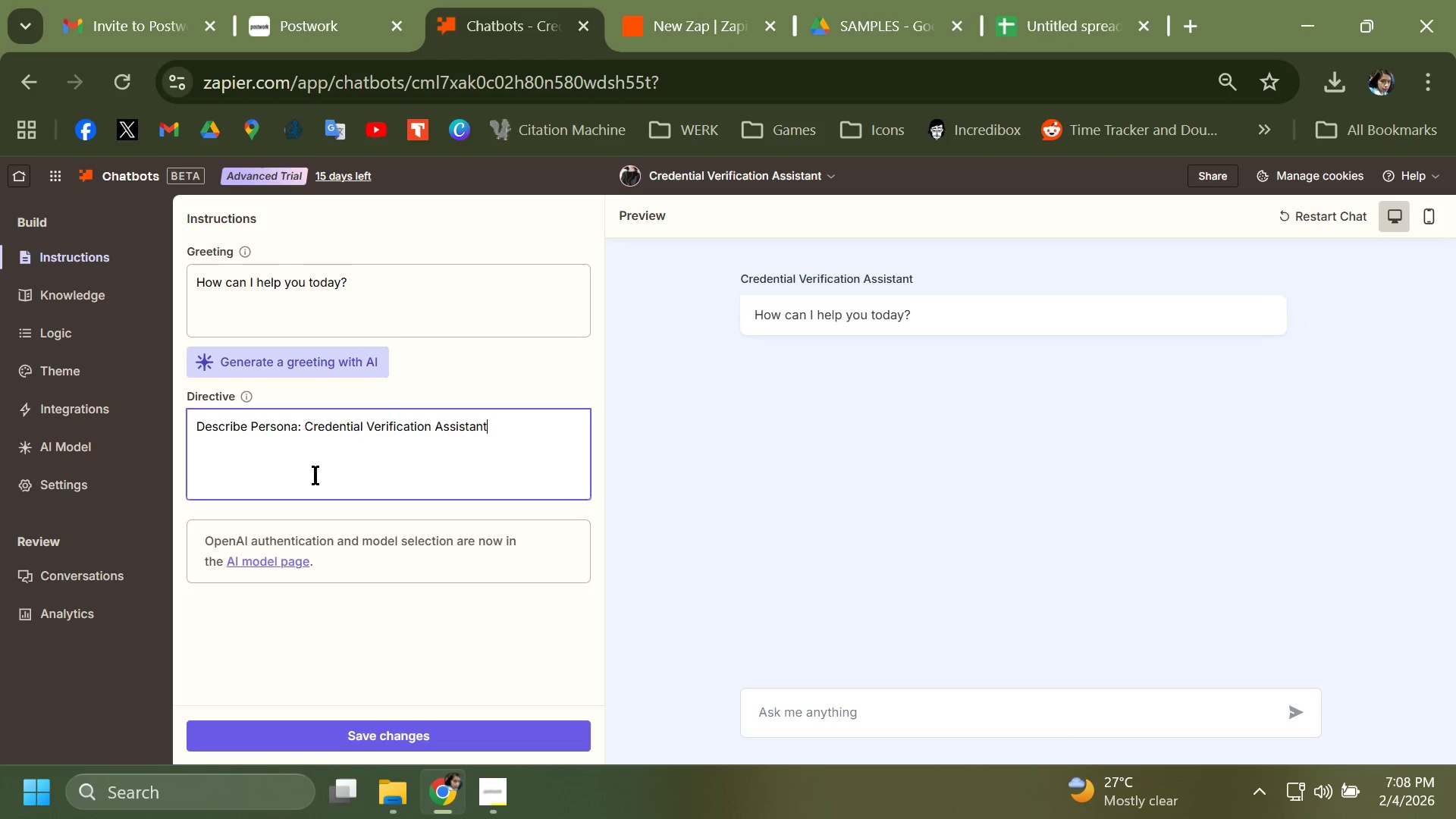 
key(Enter)
 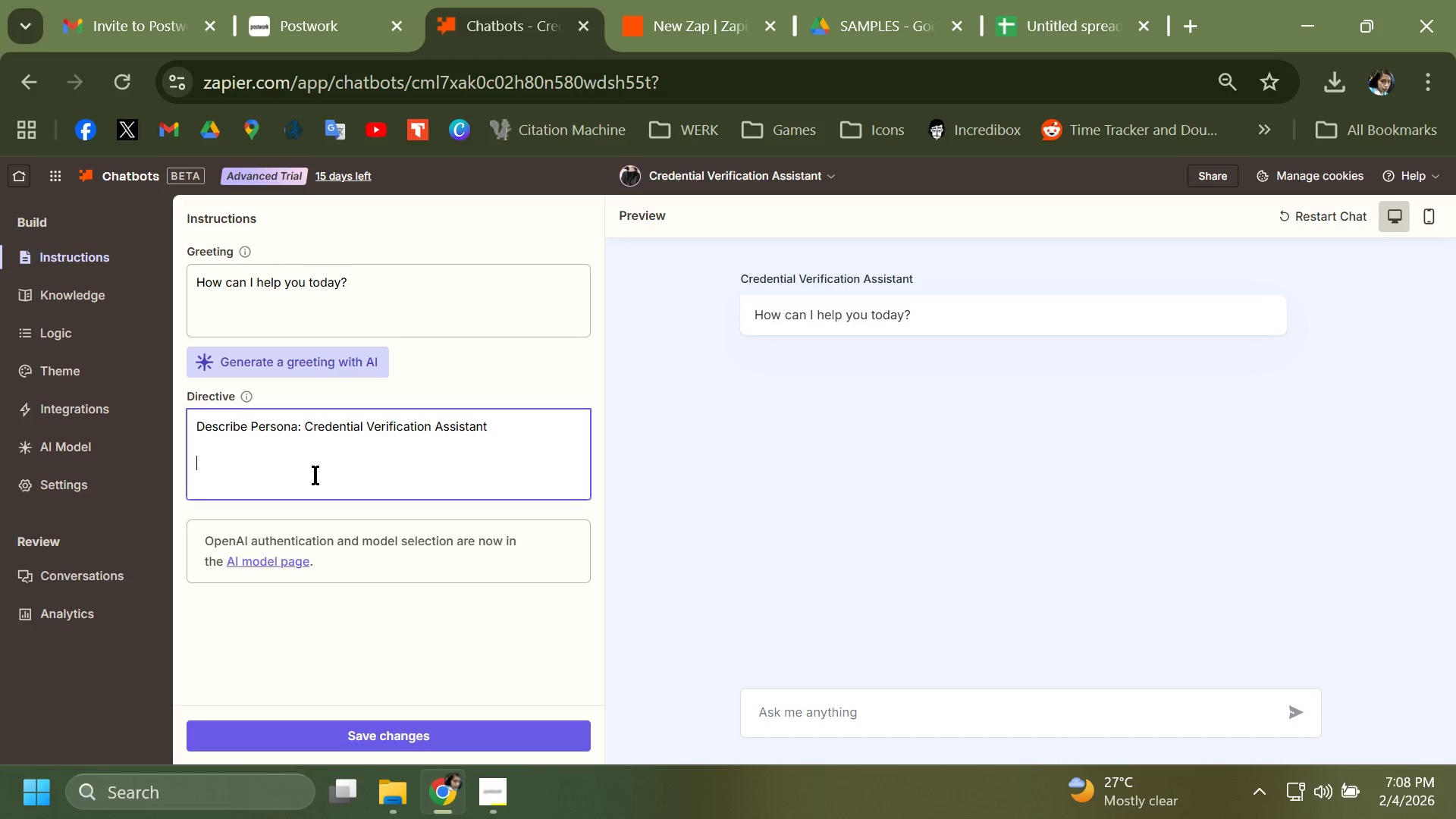 
key(Enter)
 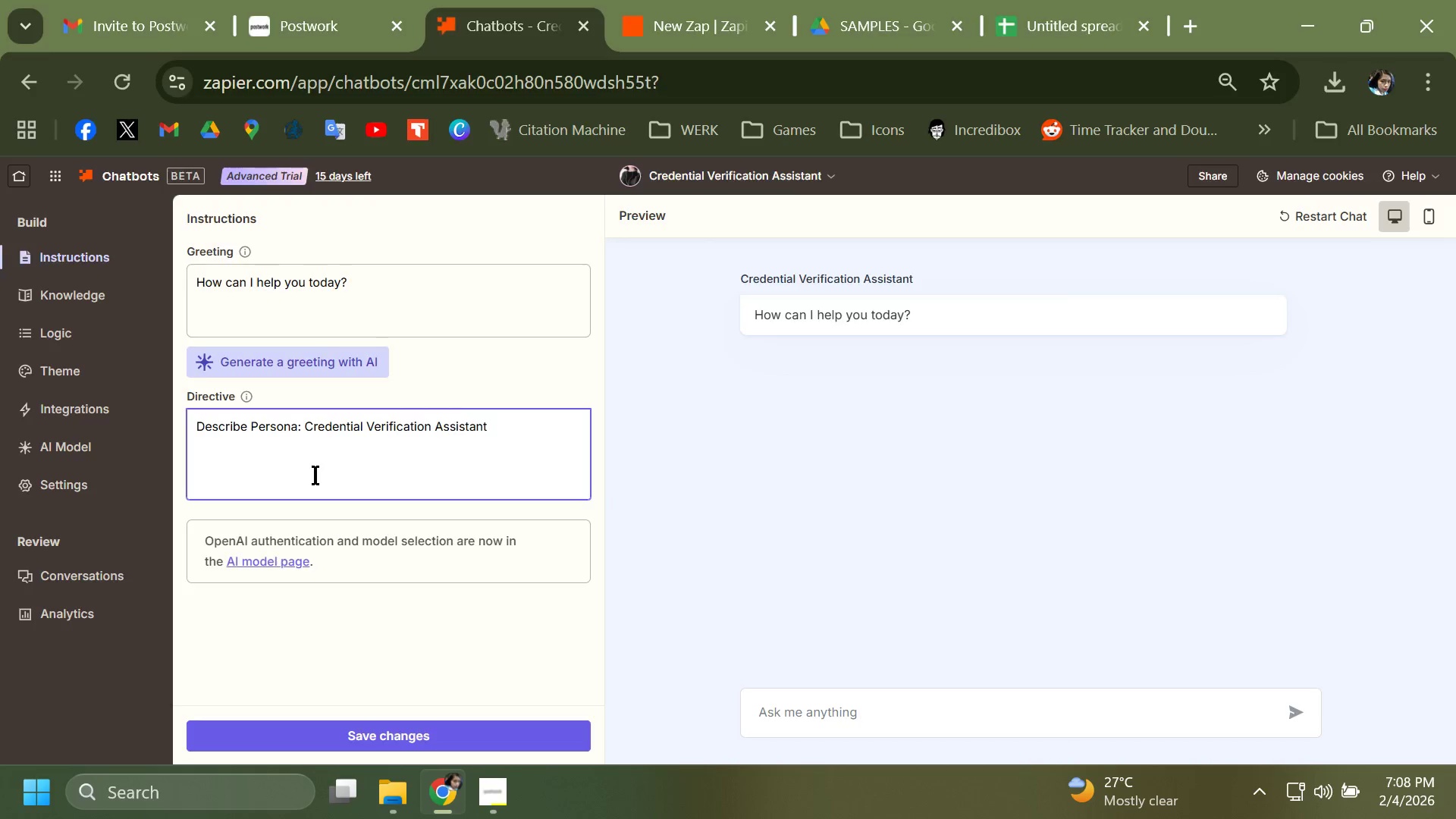 
key(Alt+AltLeft)
 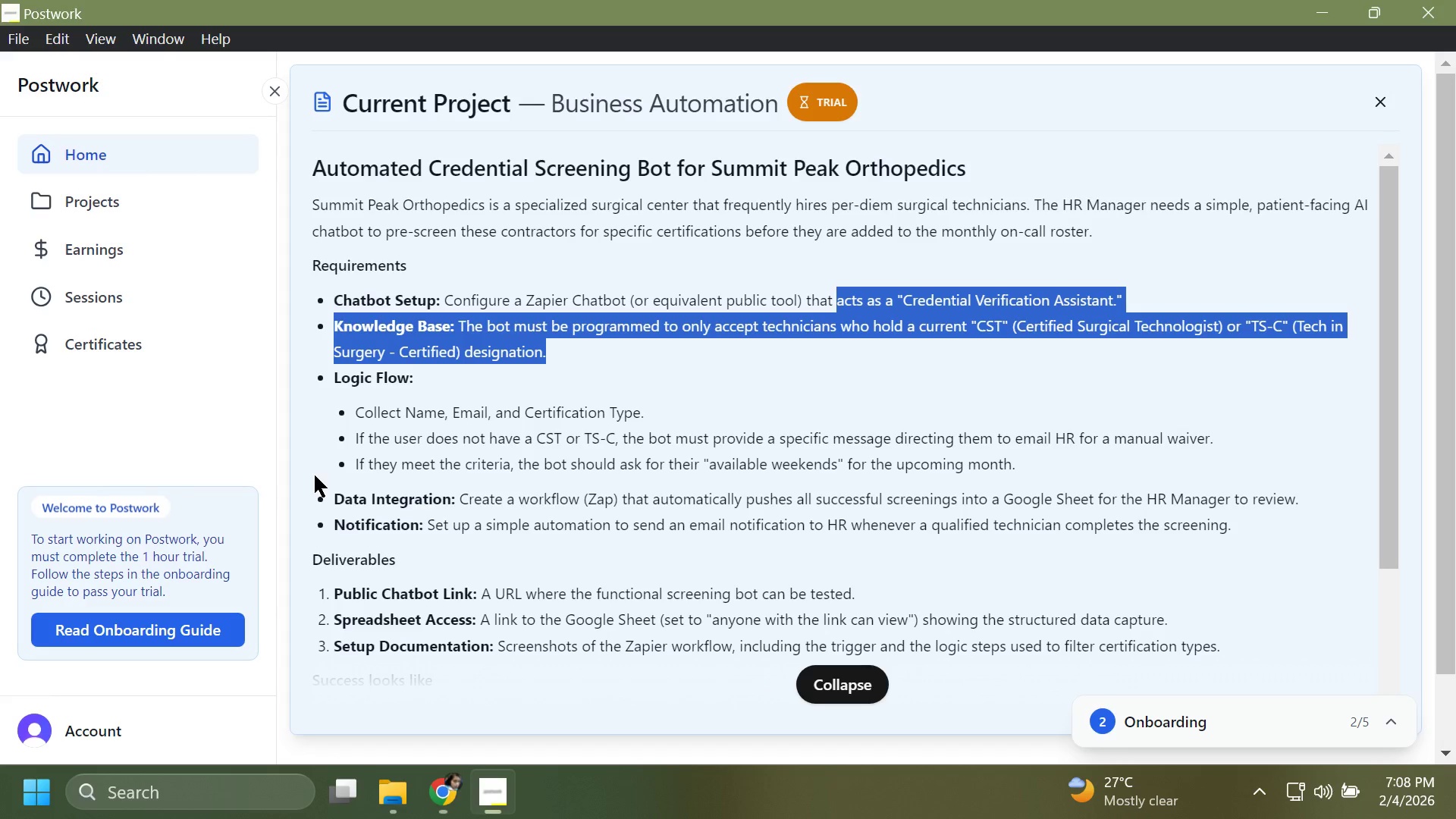 
key(Alt+Tab)